 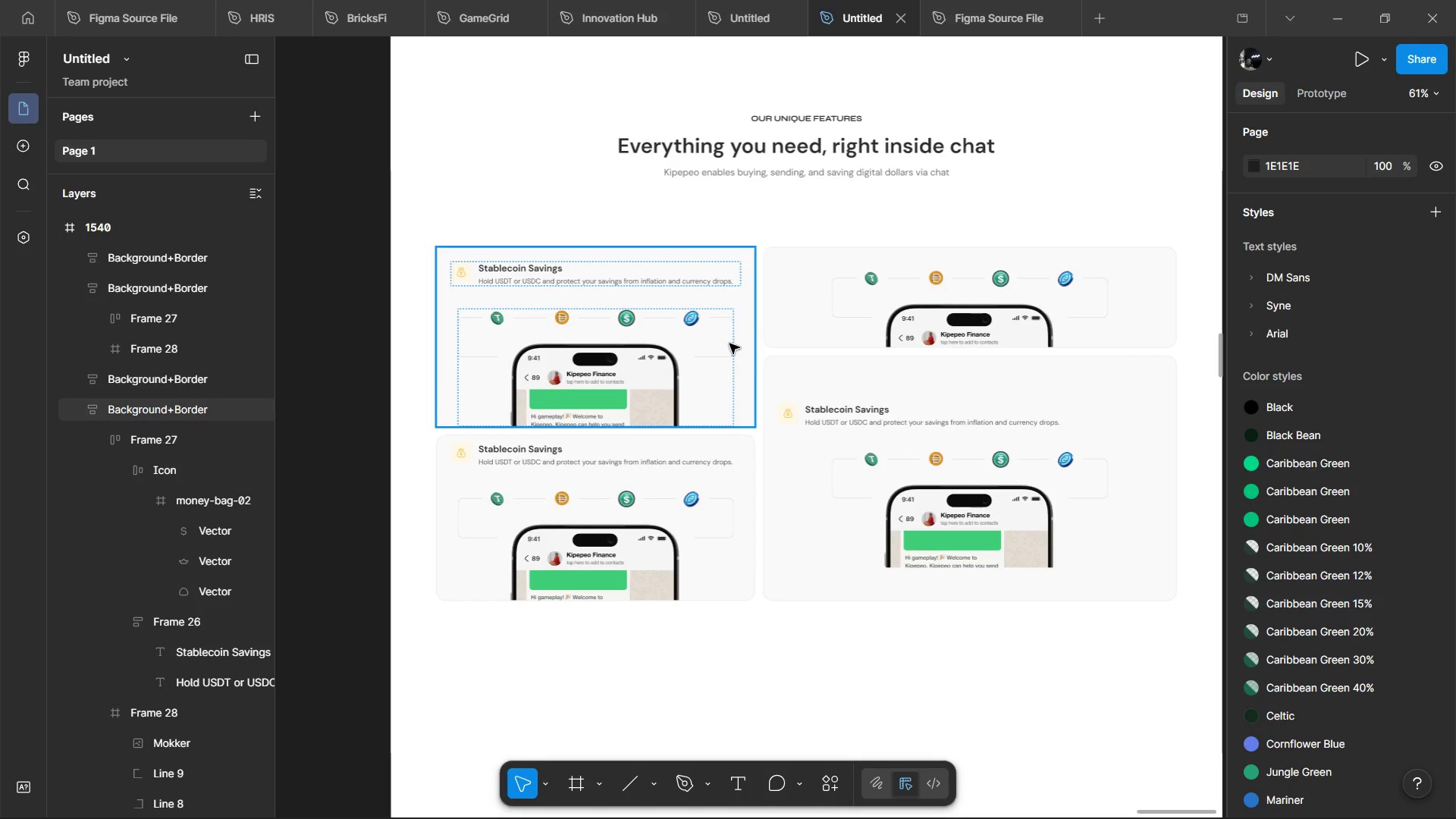 
hold_key(key=ControlLeft, duration=1.09)
 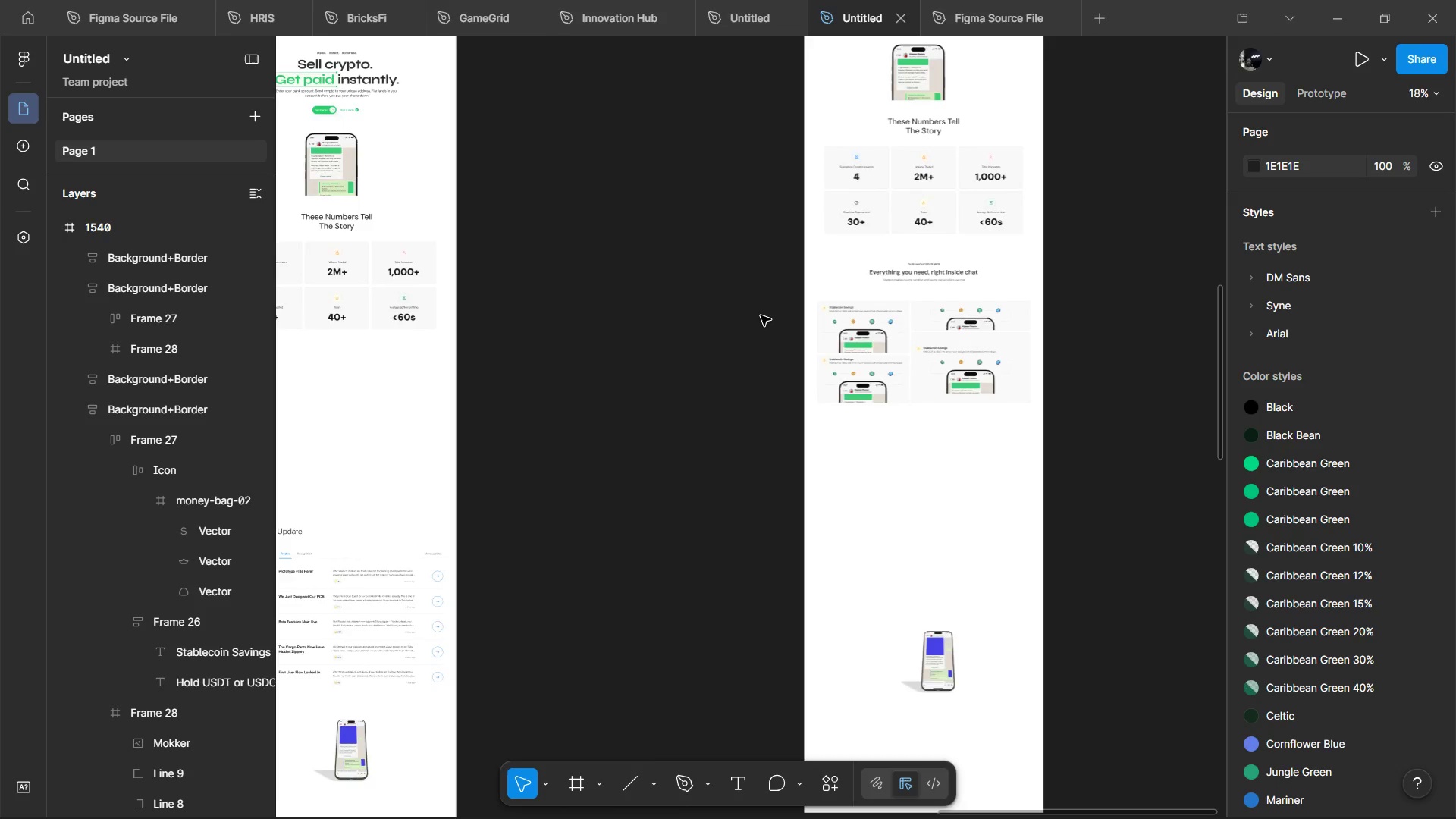 
hold_key(key=ShiftLeft, duration=1.33)
 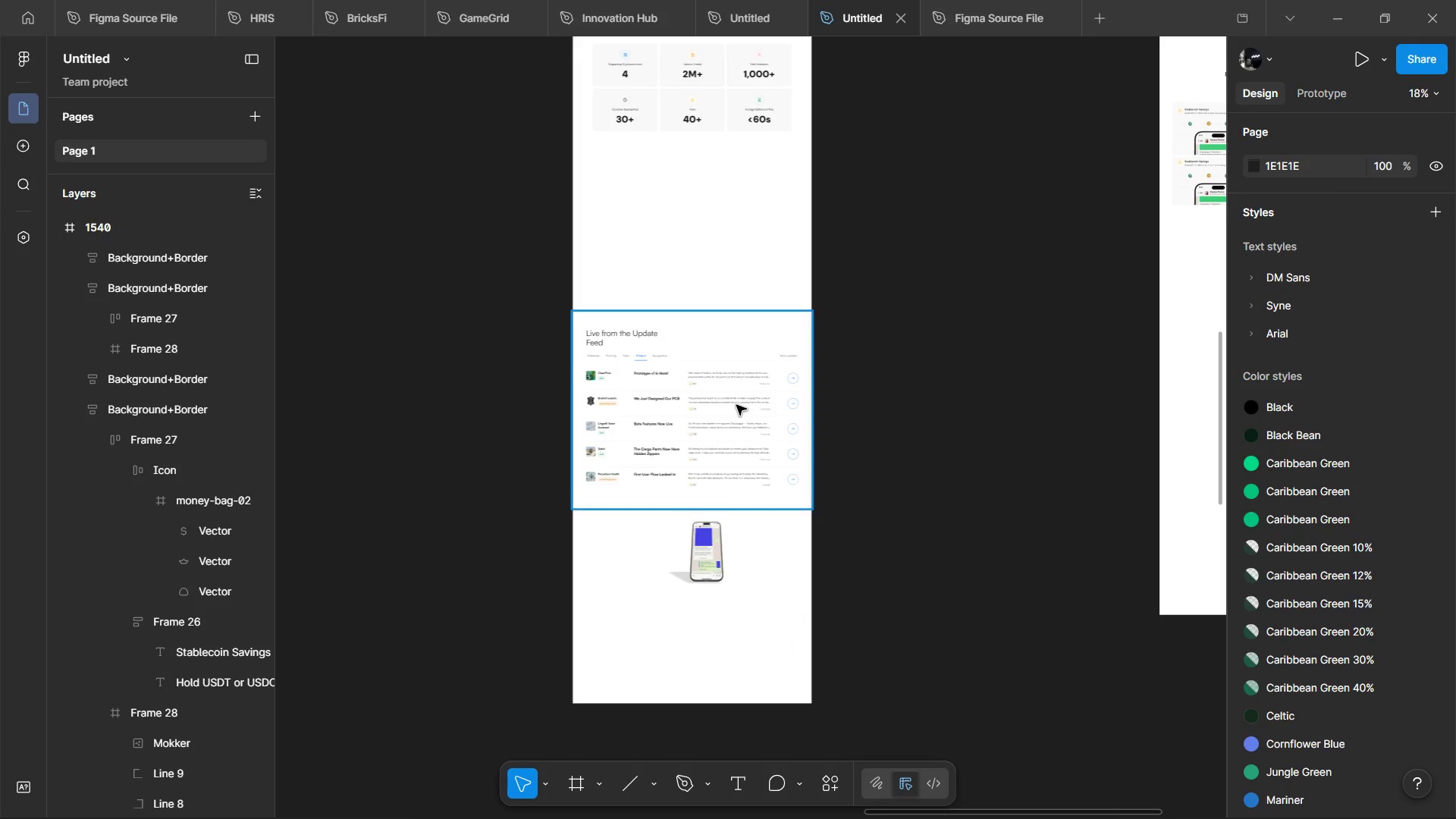 
scroll: coordinate [752, 323], scroll_direction: down, amount: 8.0
 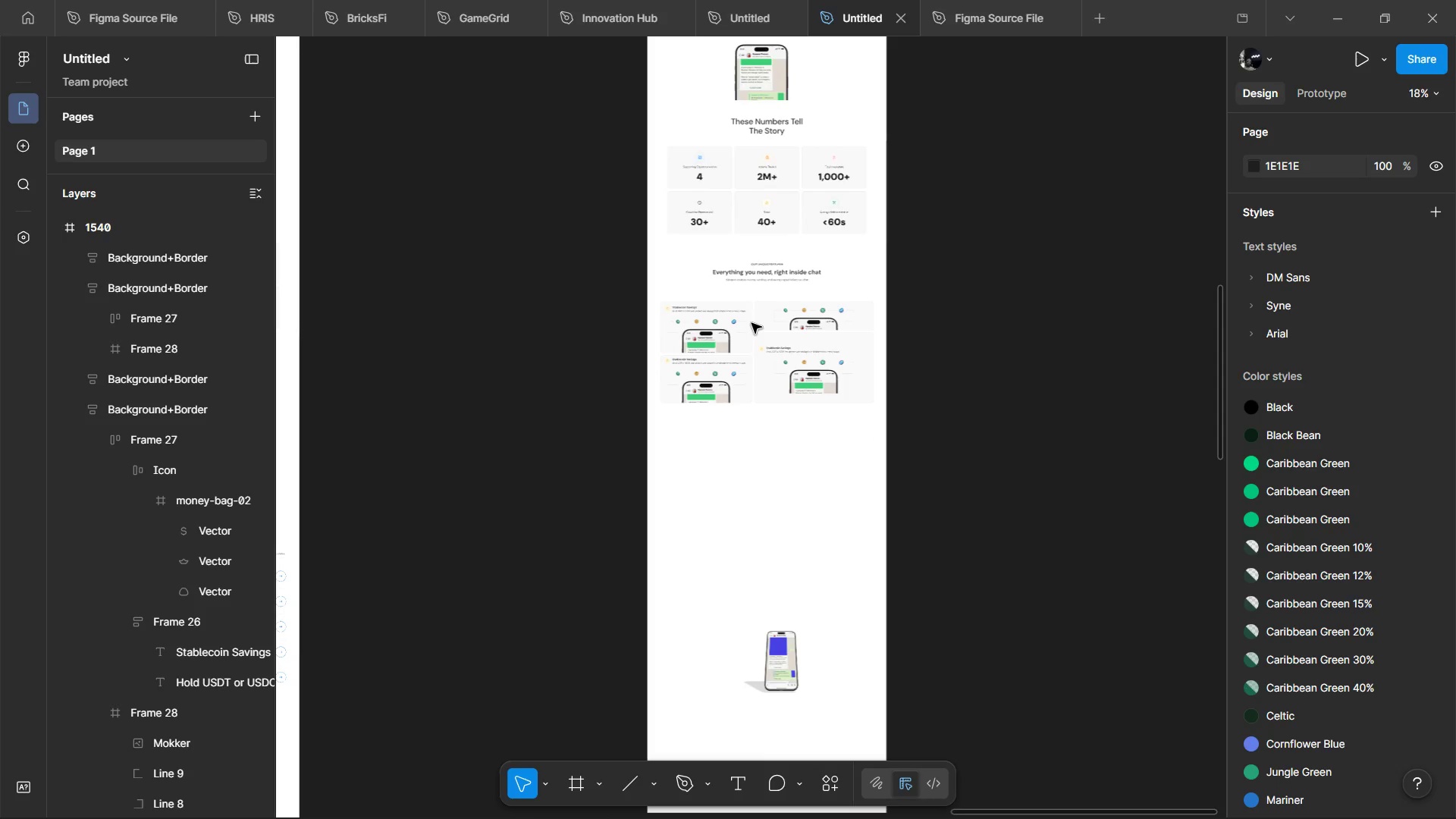 
hold_key(key=ControlLeft, duration=0.91)
hold_key(key=ShiftLeft, duration=1.52)
scroll: coordinate [737, 413], scroll_direction: up, amount: 7.0
 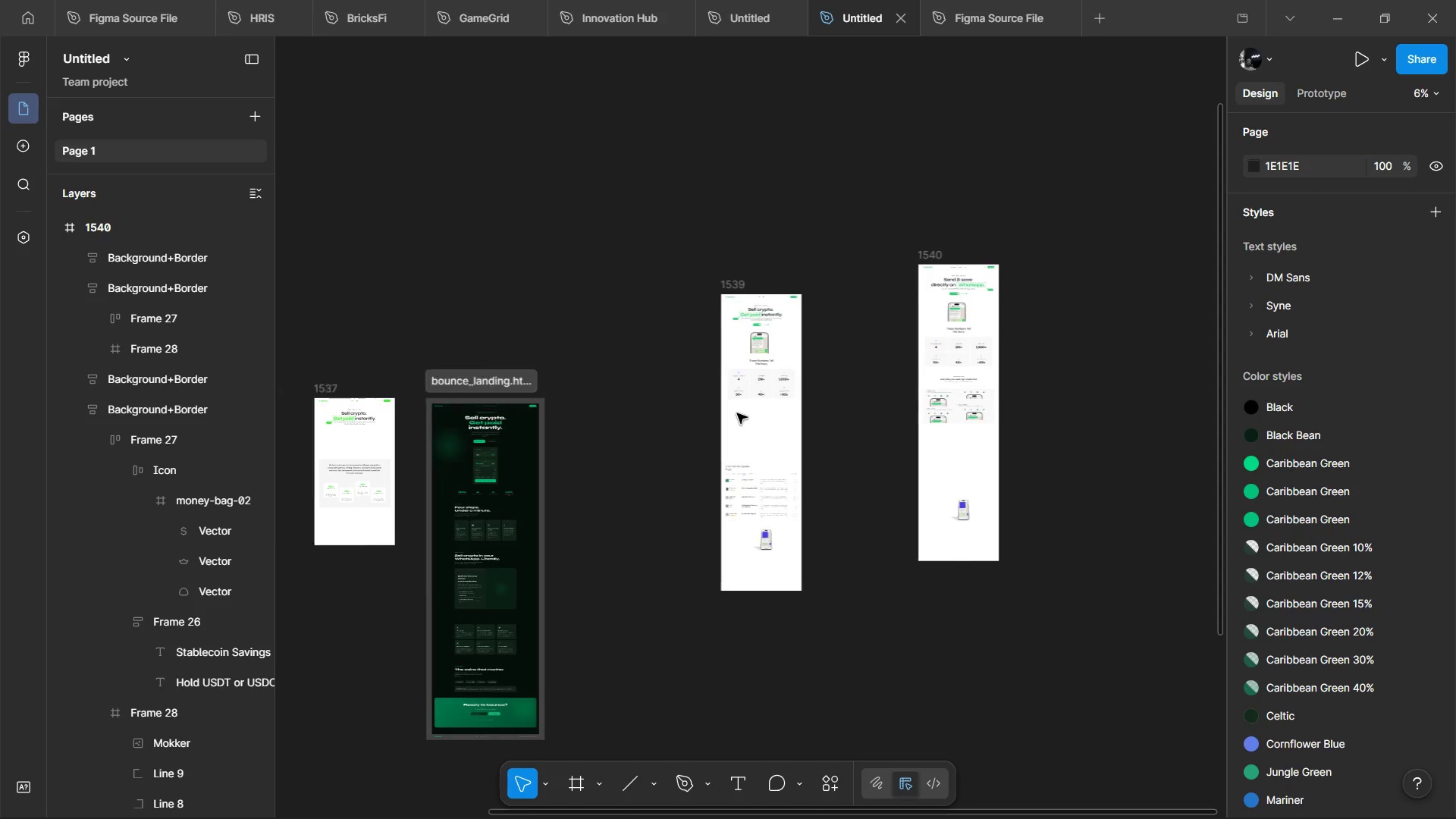 
key(Shift+ShiftLeft)
 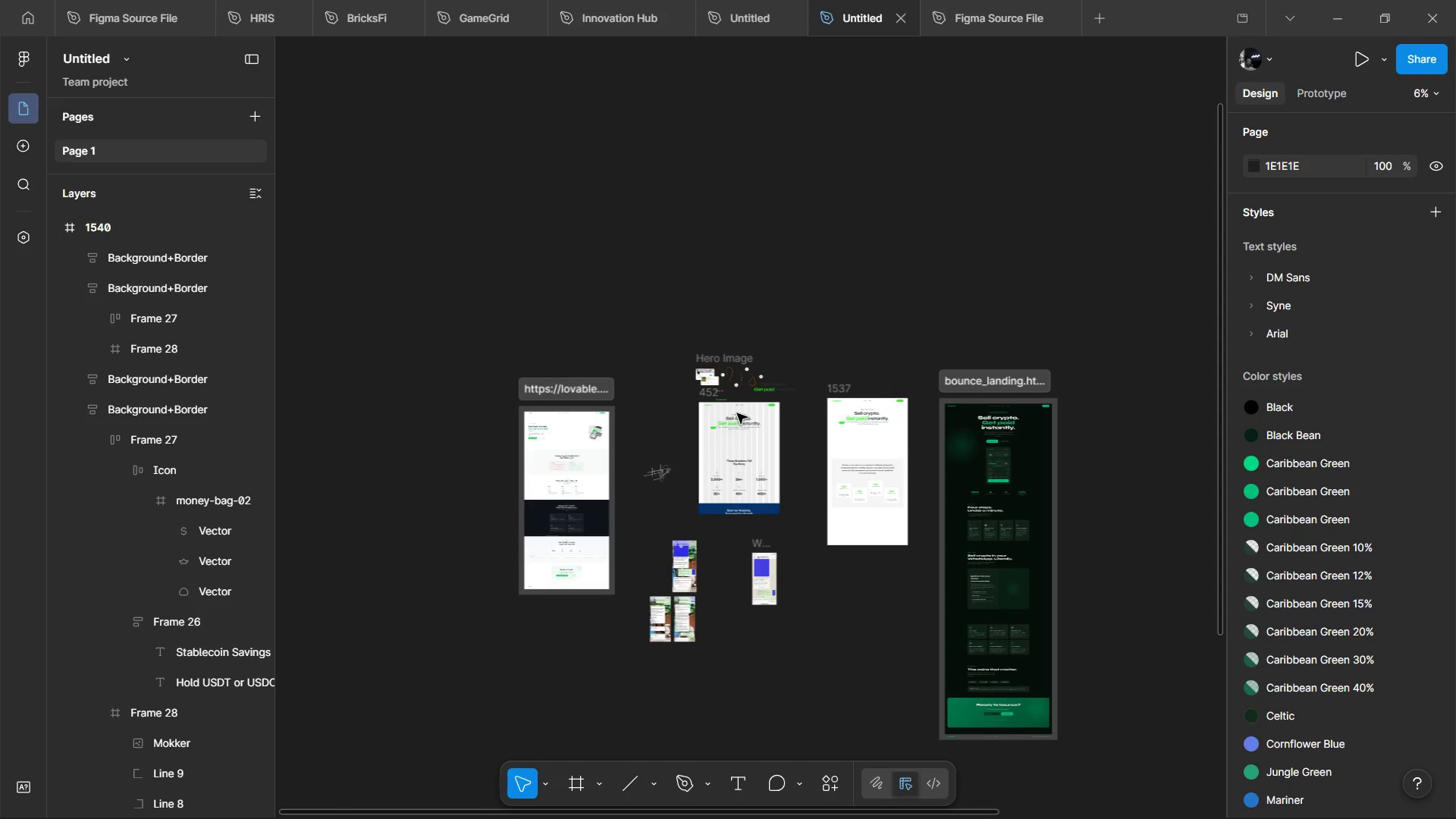 
key(Shift+ShiftLeft)
 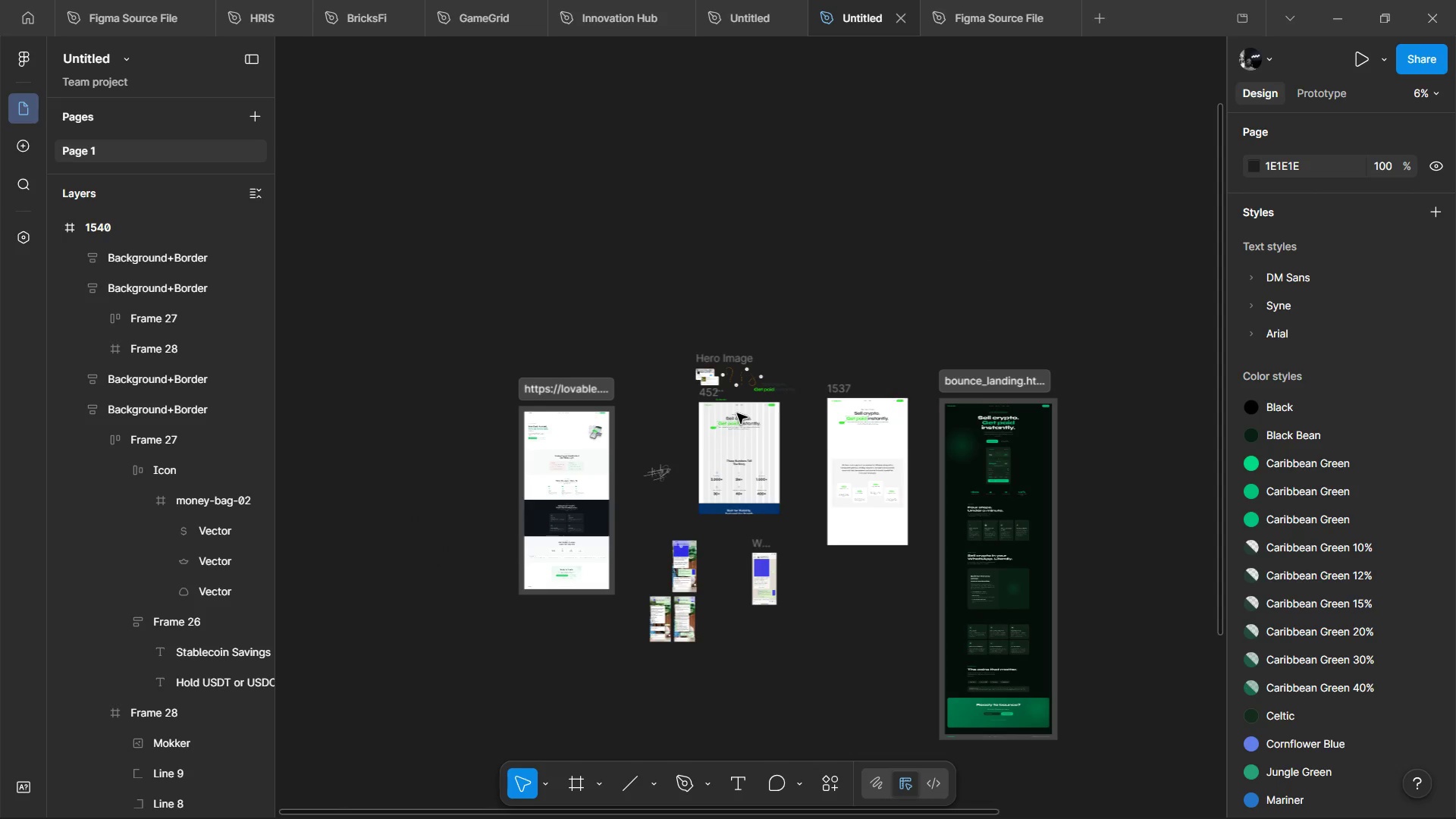 
key(Shift+ShiftLeft)
 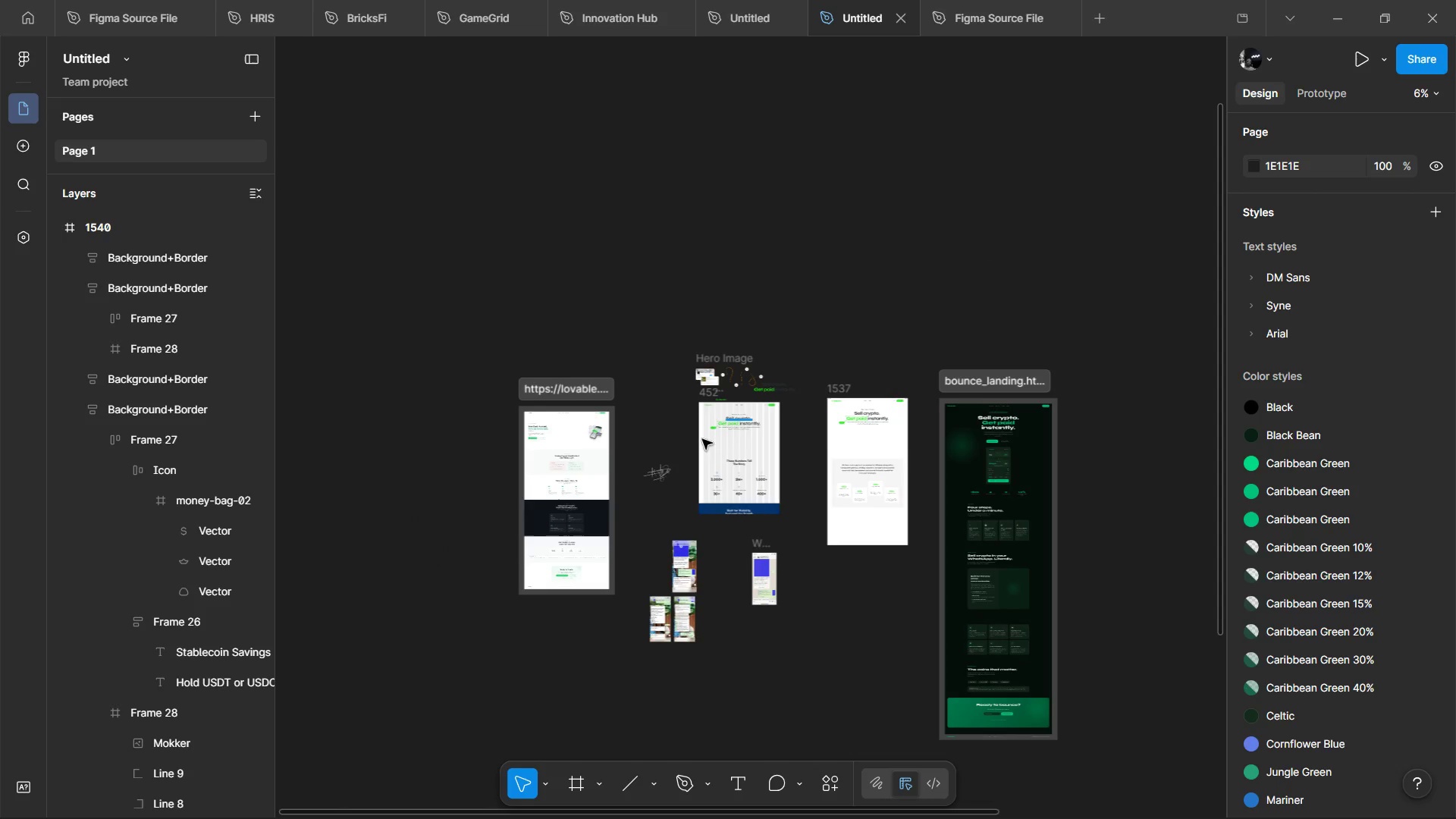 
hold_key(key=ControlLeft, duration=1.51)
scroll: coordinate [624, 516], scroll_direction: up, amount: 5.0
 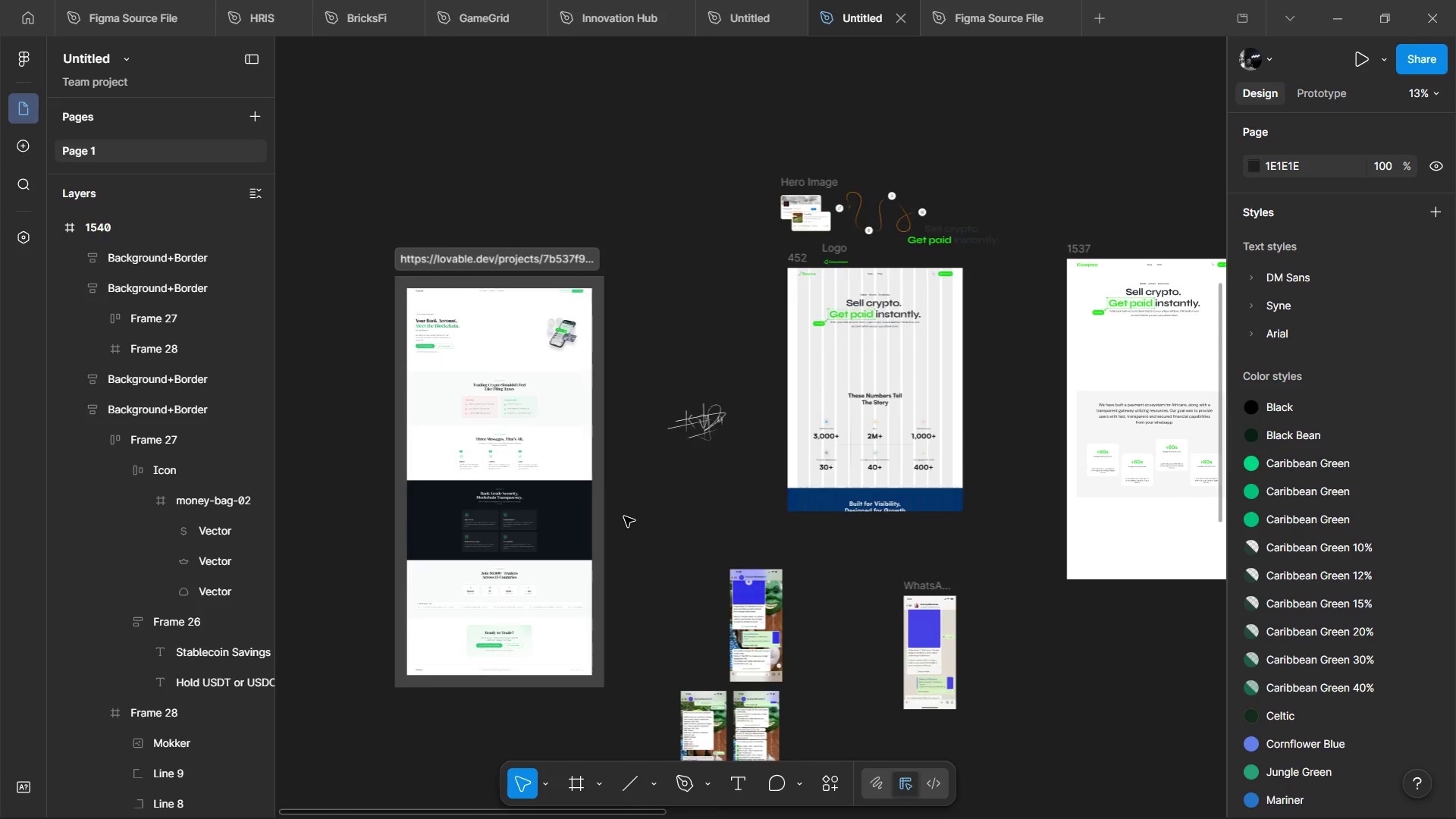 
hold_key(key=ControlLeft, duration=1.27)
scroll: coordinate [624, 516], scroll_direction: down, amount: 3.0
 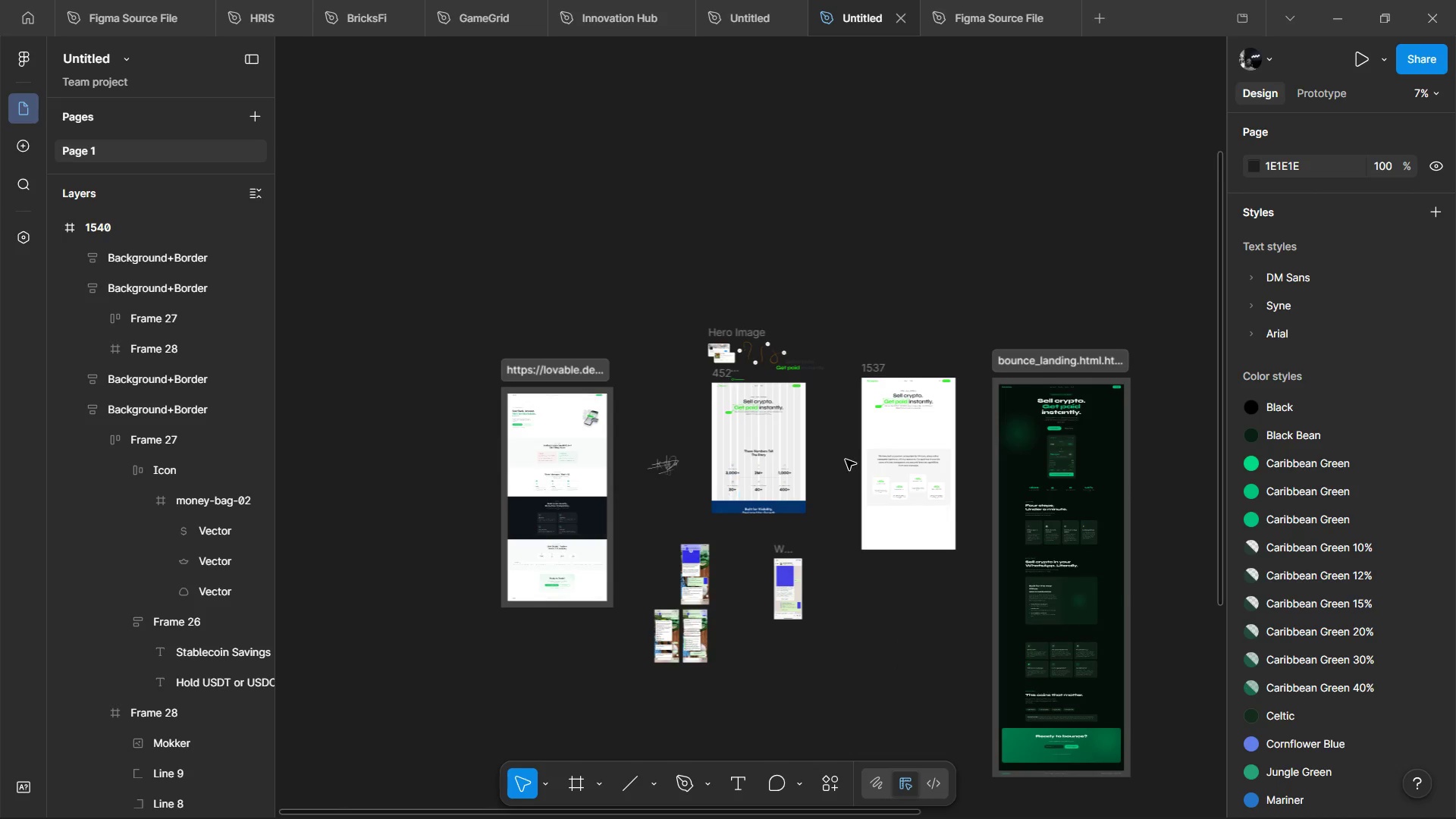 
hold_key(key=ControlLeft, duration=0.62)
 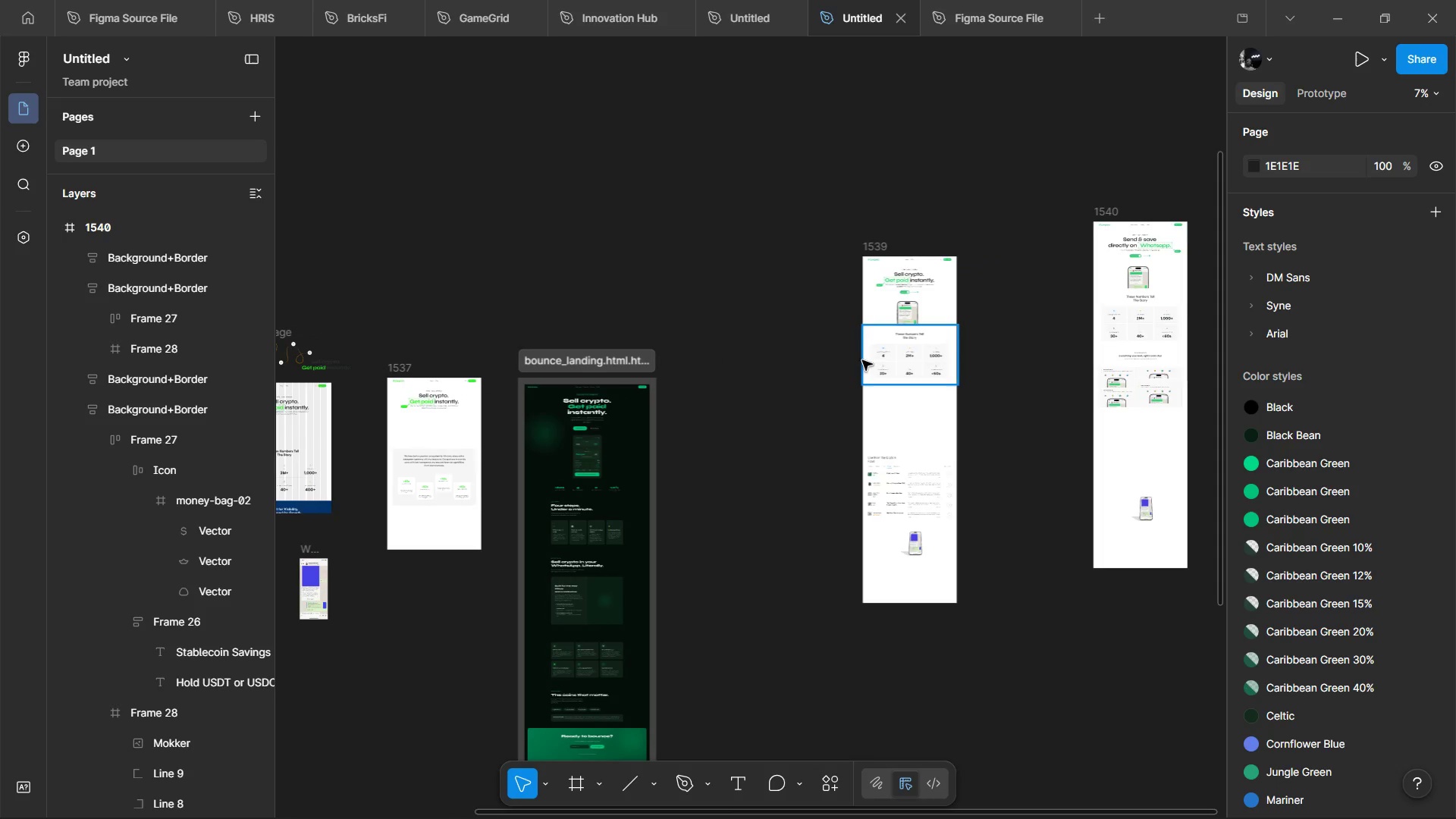 
hold_key(key=ShiftLeft, duration=1.38)
scroll: coordinate [869, 362], scroll_direction: down, amount: 25.0
 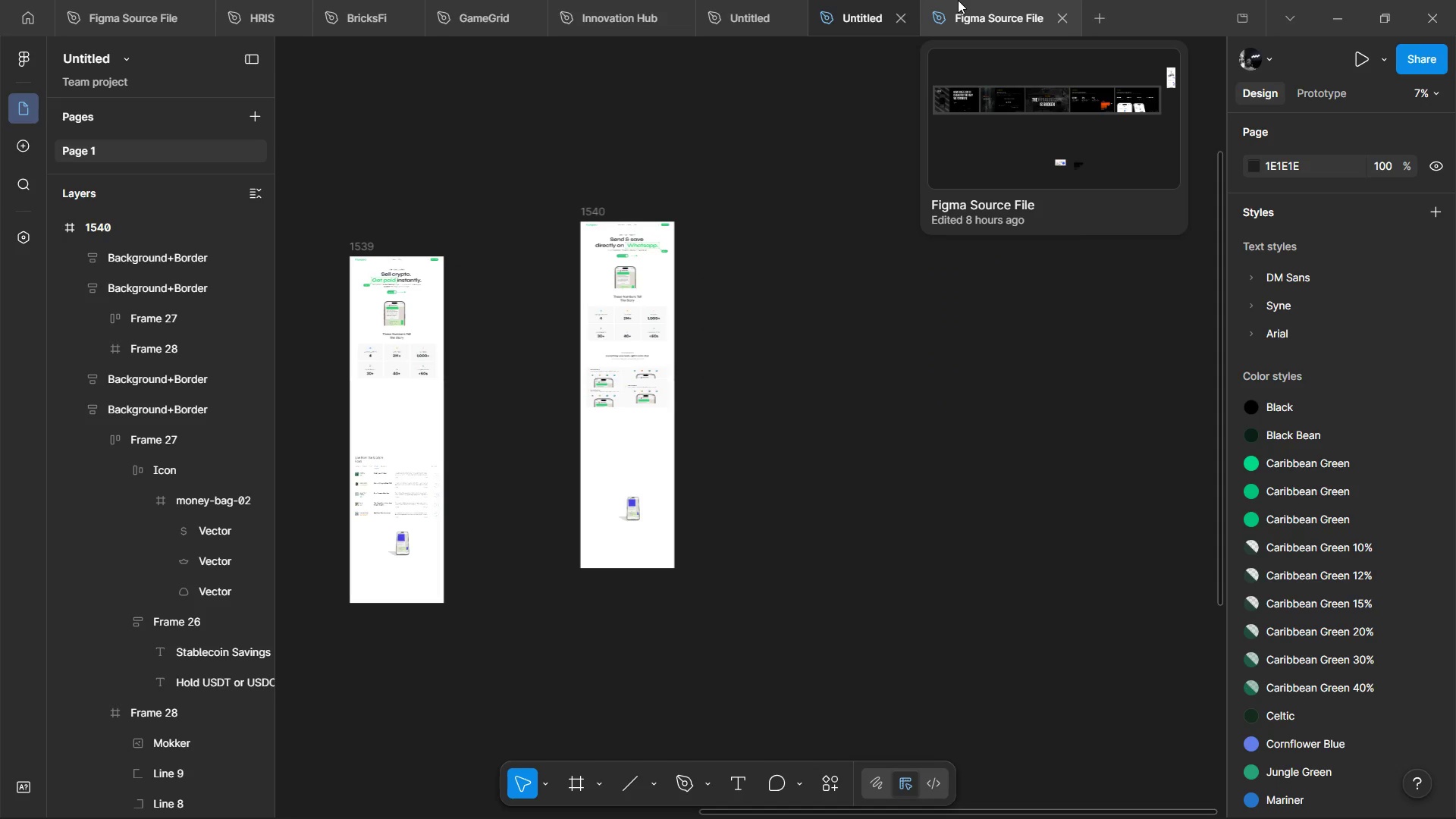 
left_click([958, 0])
 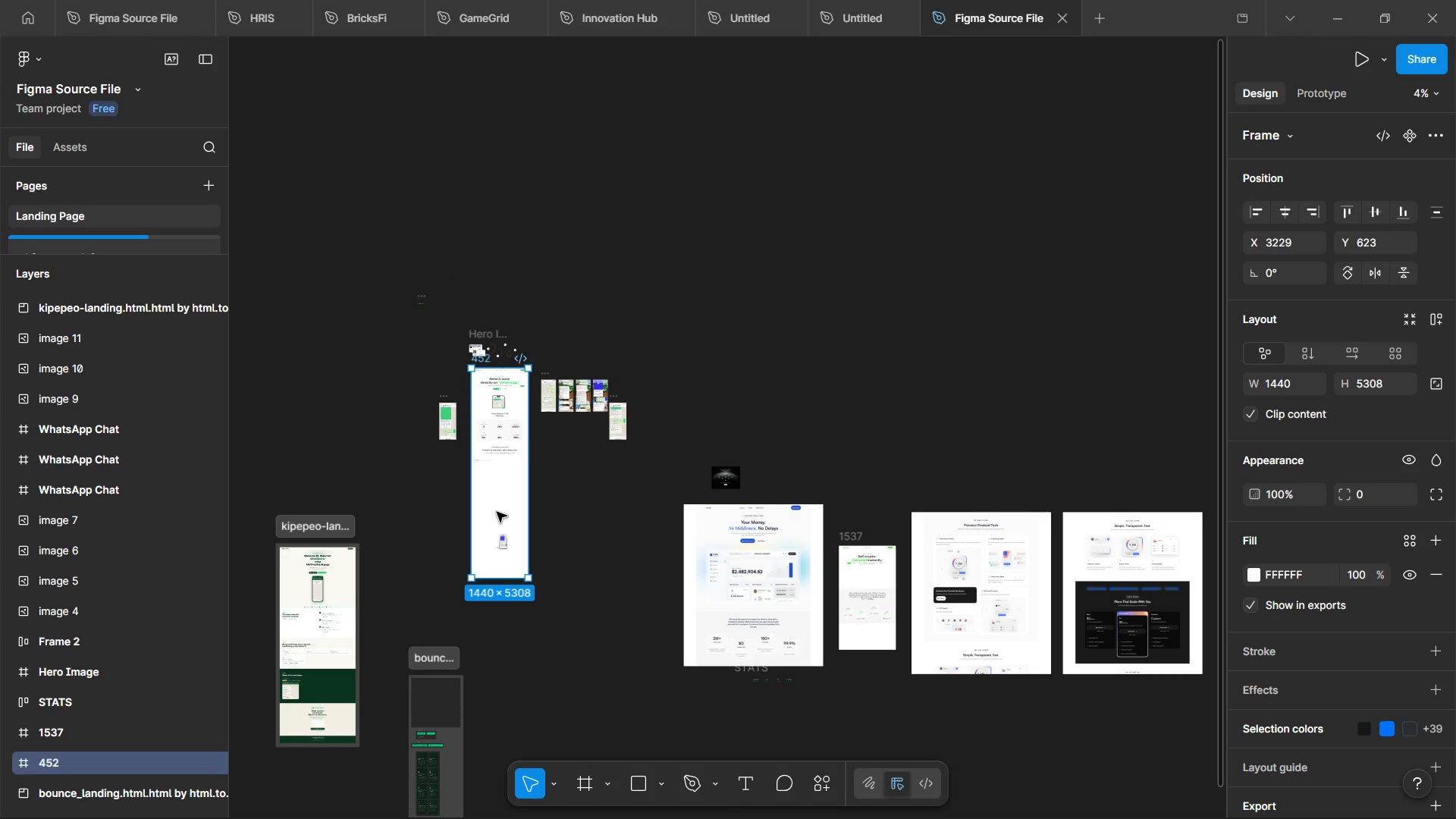 
hold_key(key=ShiftLeft, duration=0.42)
 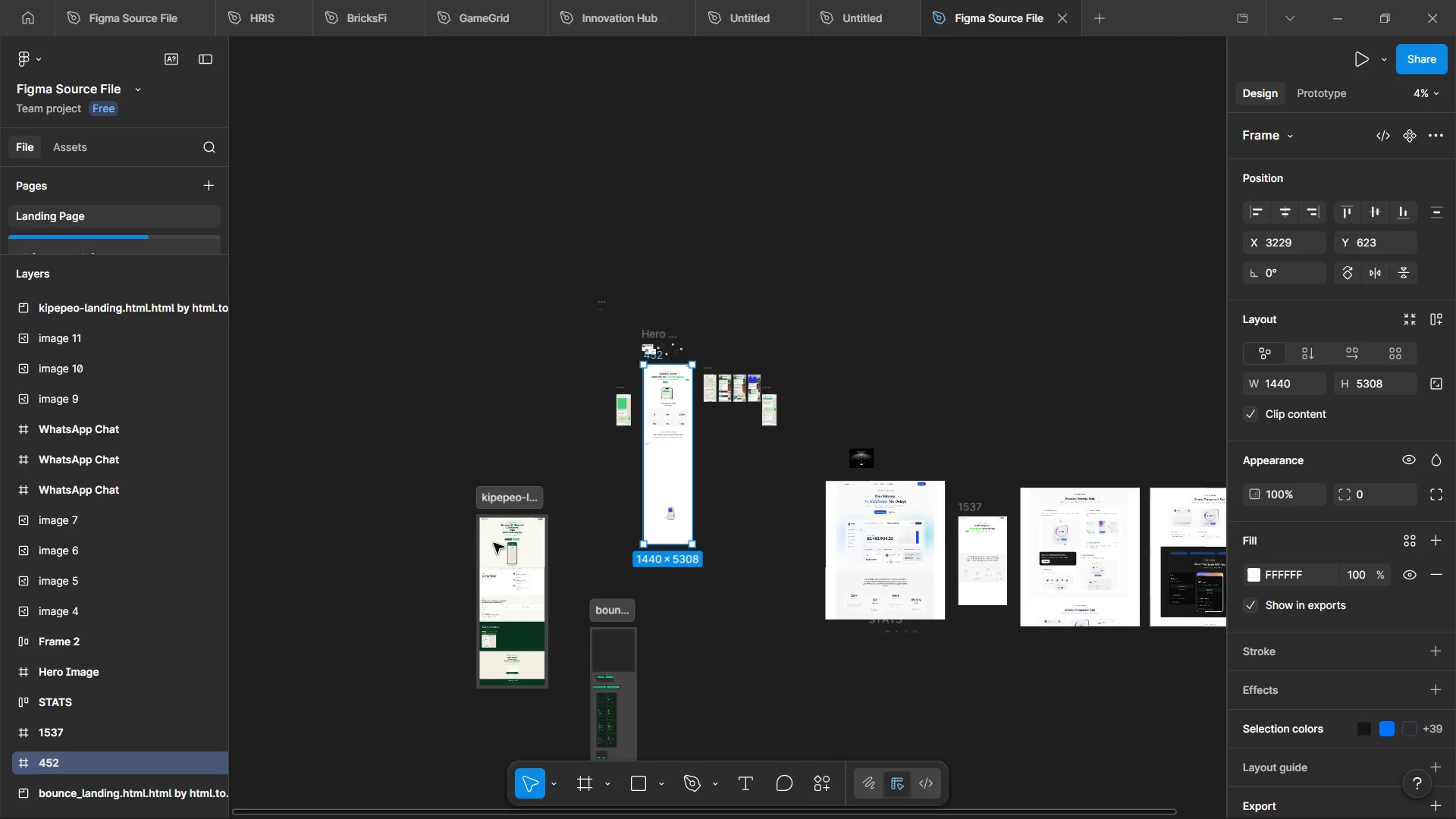 
key(Control+ControlLeft)
 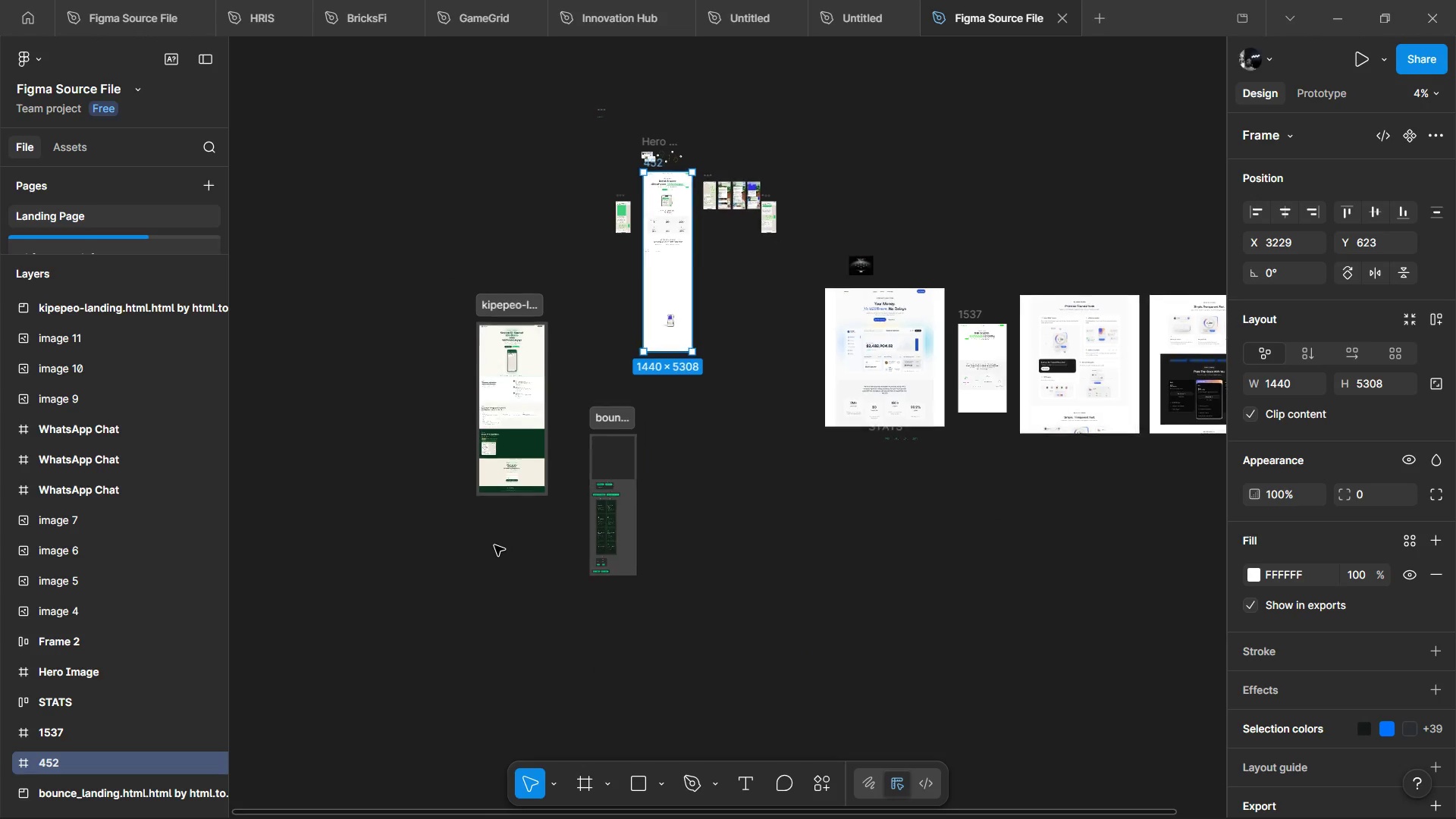 
hold_key(key=ControlLeft, duration=0.98)
hold_key(key=ShiftLeft, duration=0.55)
scroll: coordinate [500, 391], scroll_direction: up, amount: 25.0
 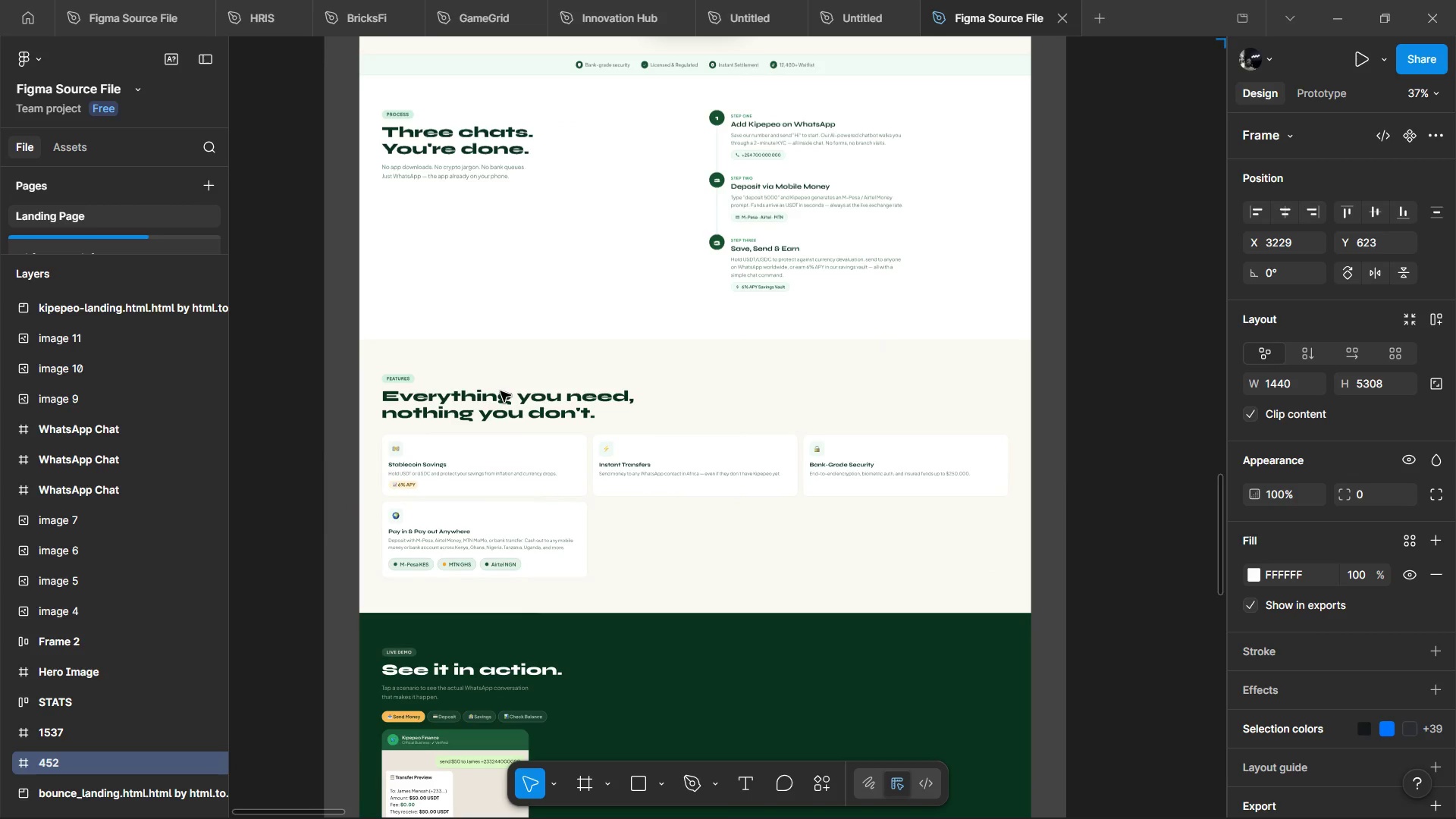 
scroll: coordinate [604, 474], scroll_direction: none, amount: 0.0
 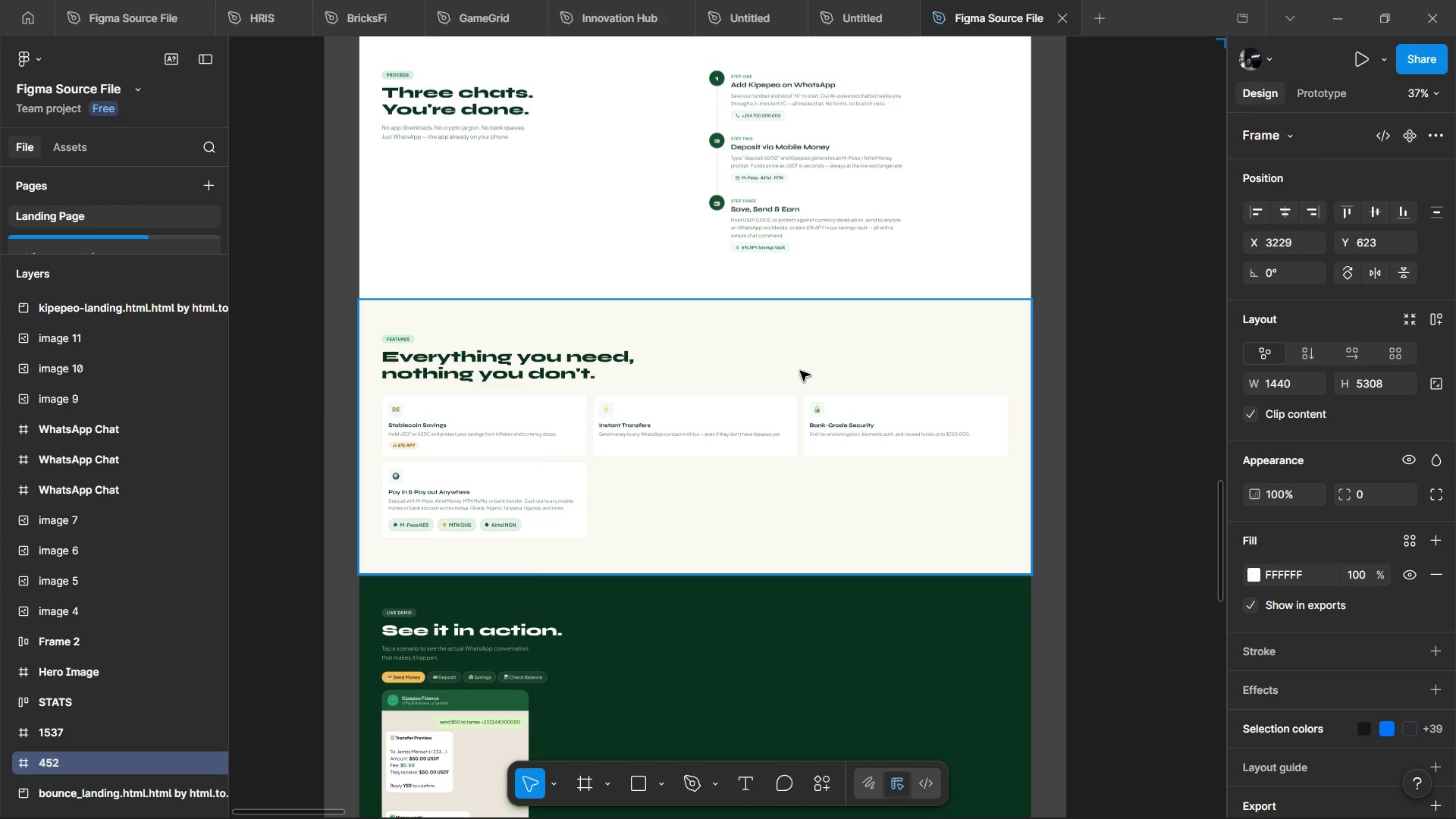 
hold_key(key=ControlLeft, duration=1.52)
scroll: coordinate [800, 418], scroll_direction: up, amount: 4.0
 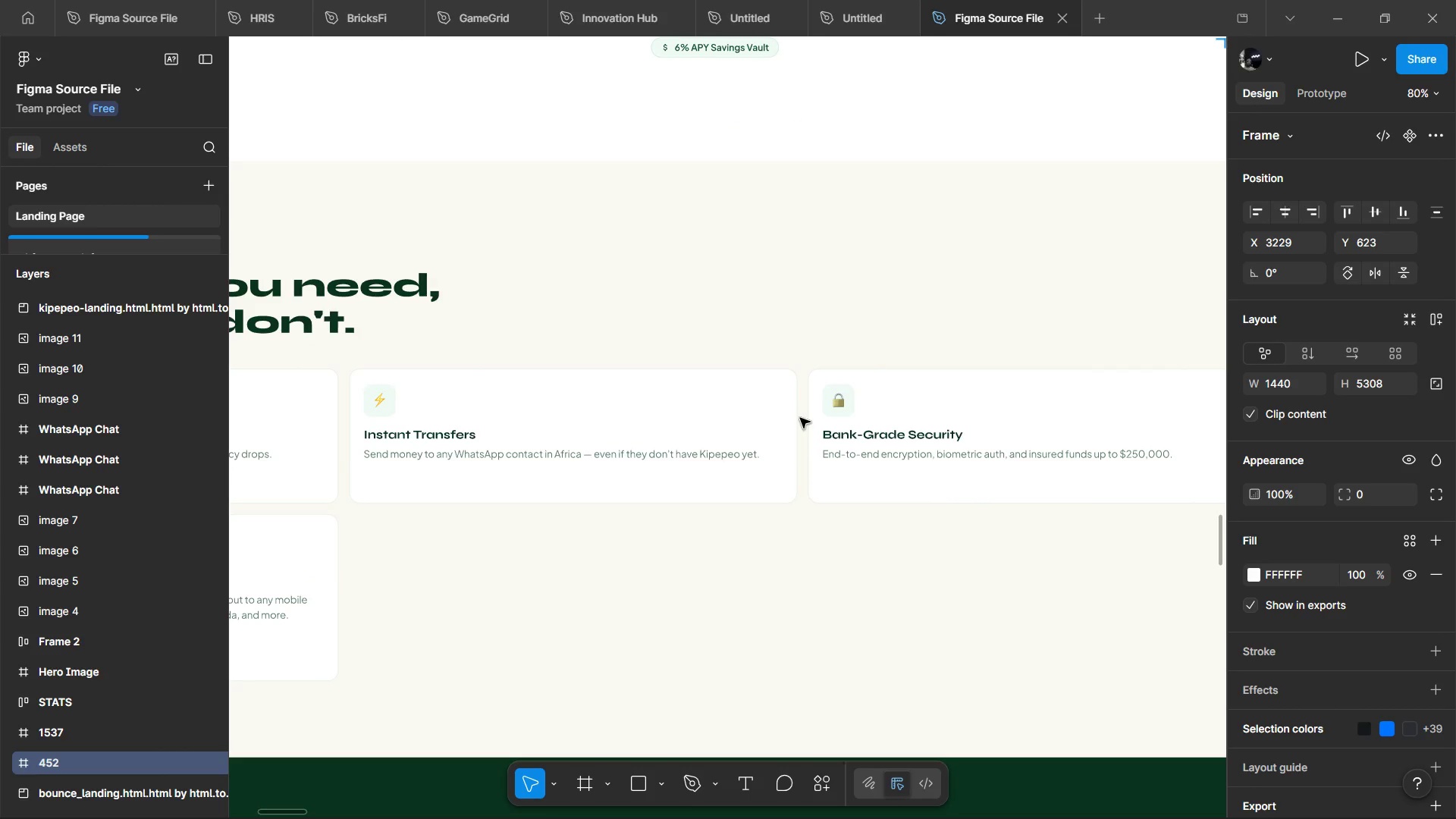 
hold_key(key=ControlLeft, duration=0.53)
 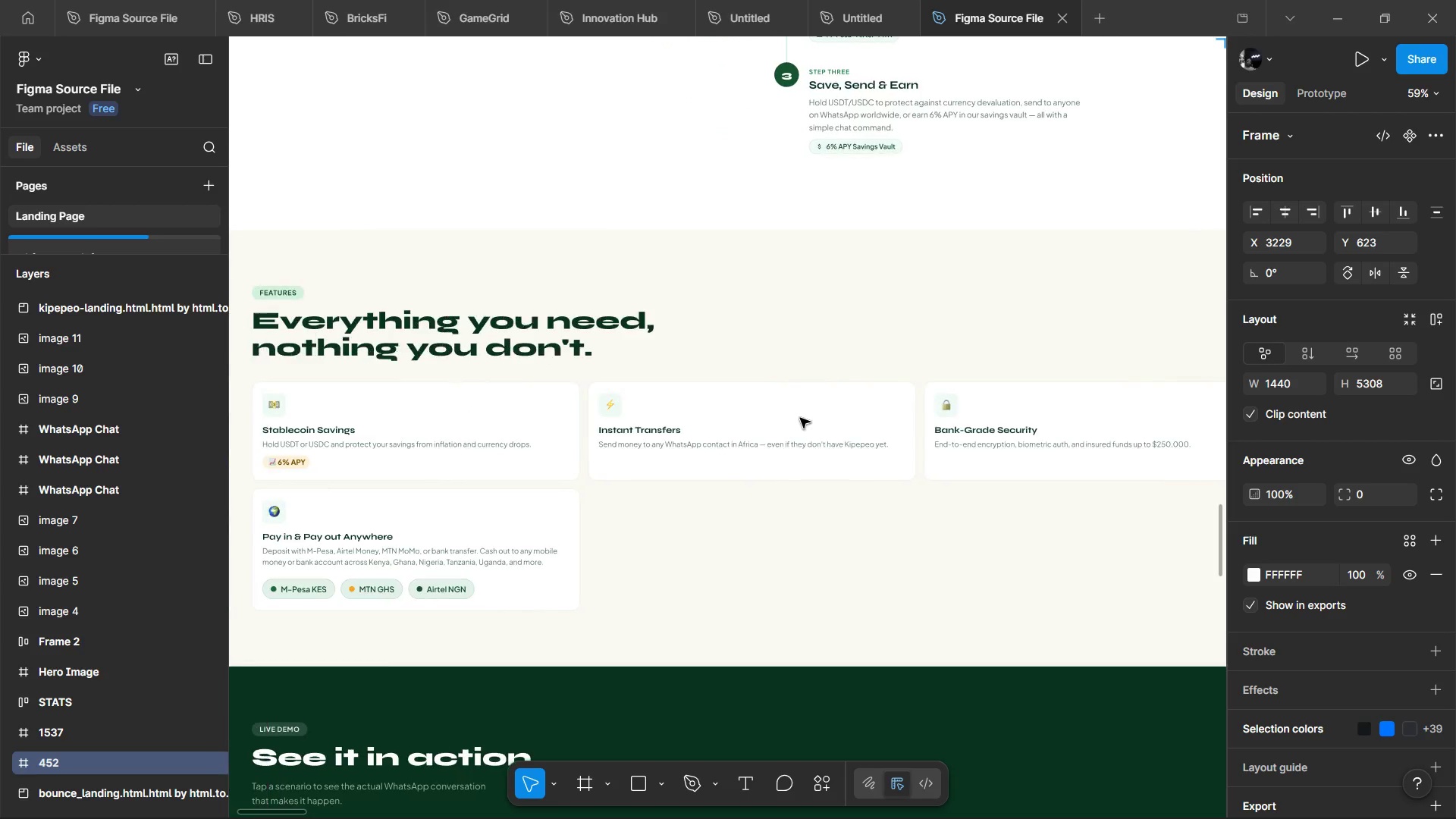 
scroll: coordinate [800, 418], scroll_direction: down, amount: 1.0
 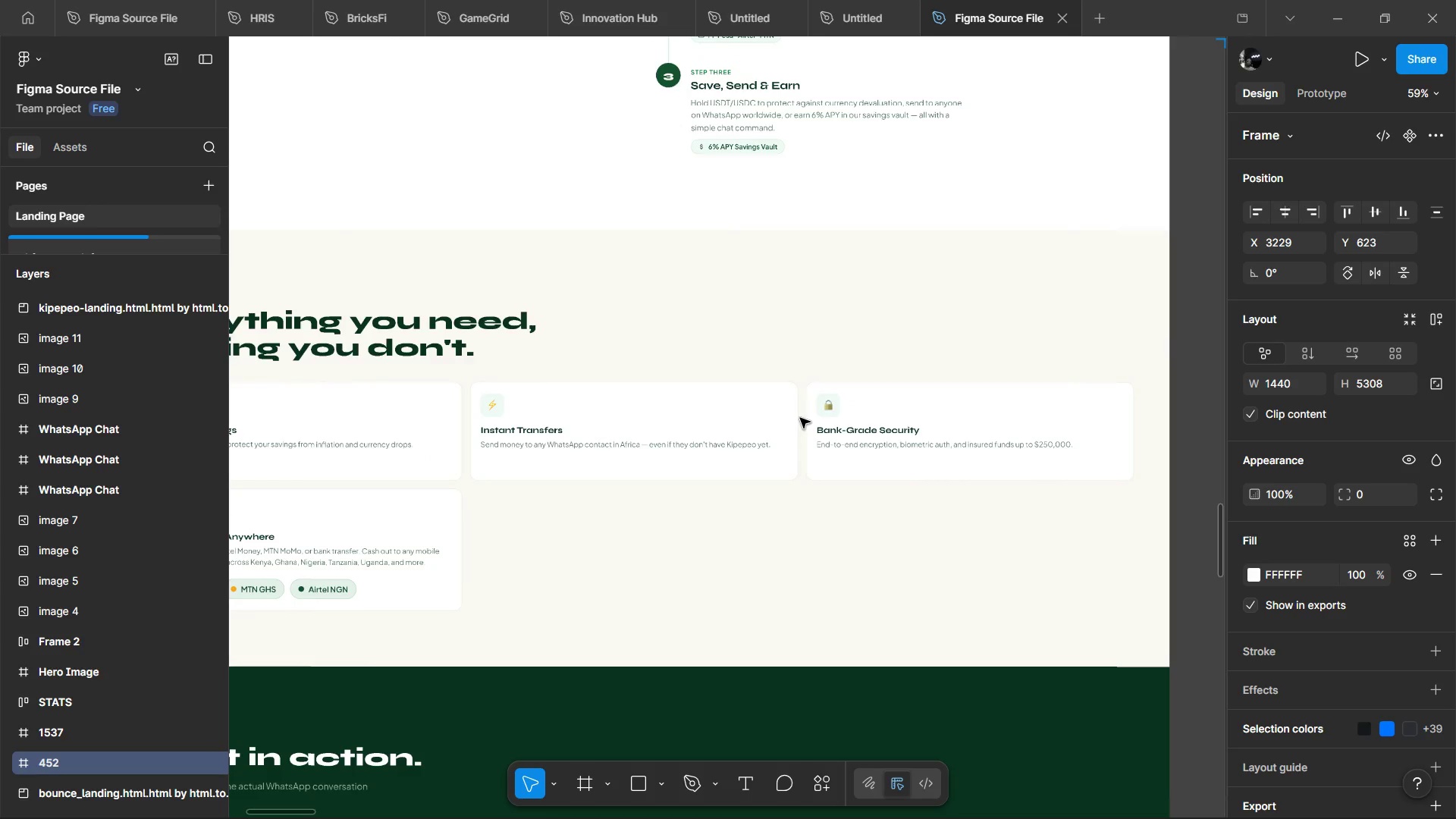 
hold_key(key=ShiftLeft, duration=1.51)
scroll: coordinate [800, 418], scroll_direction: up, amount: 2.0
 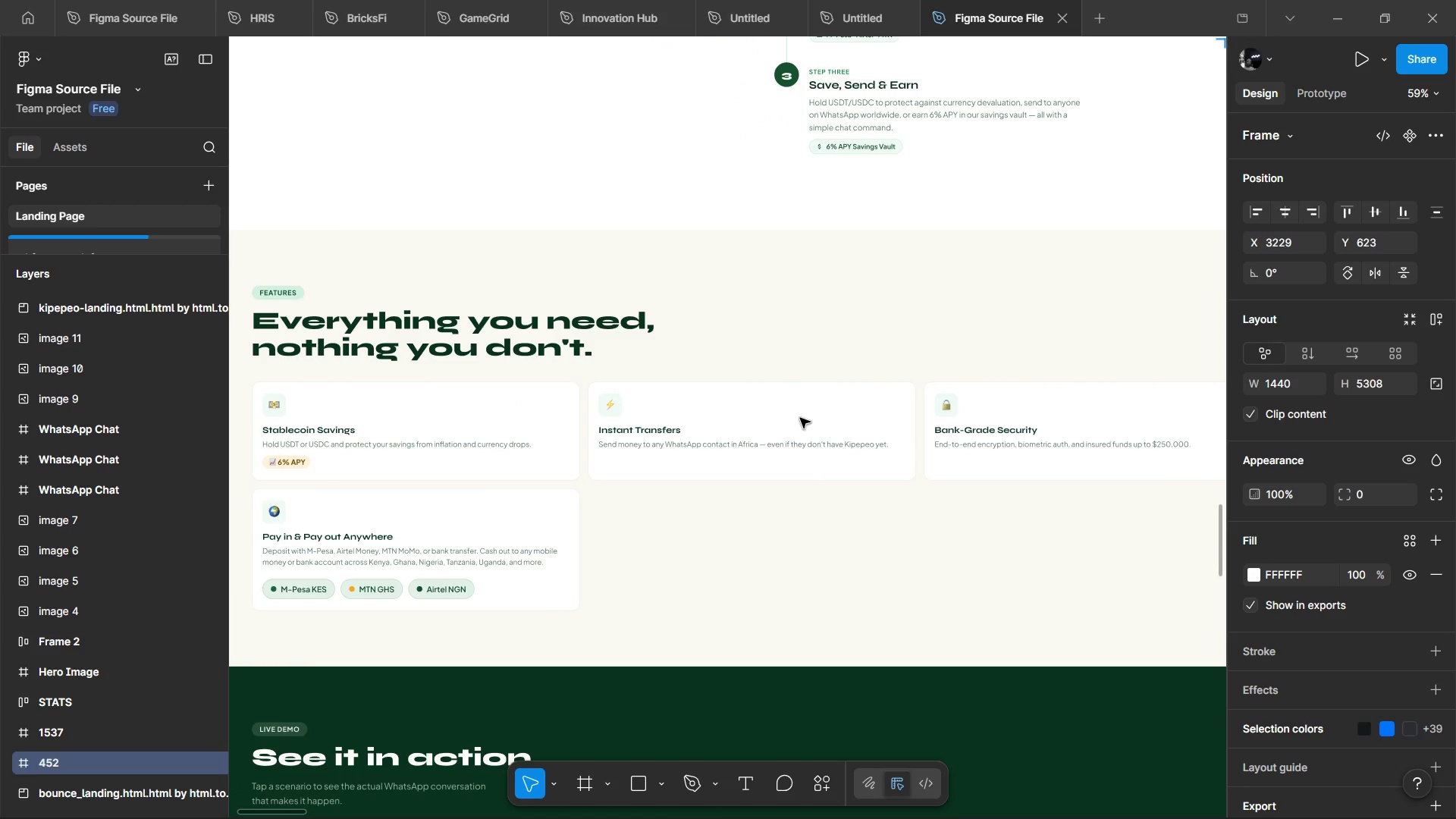 
hold_key(key=ShiftLeft, duration=1.52)
 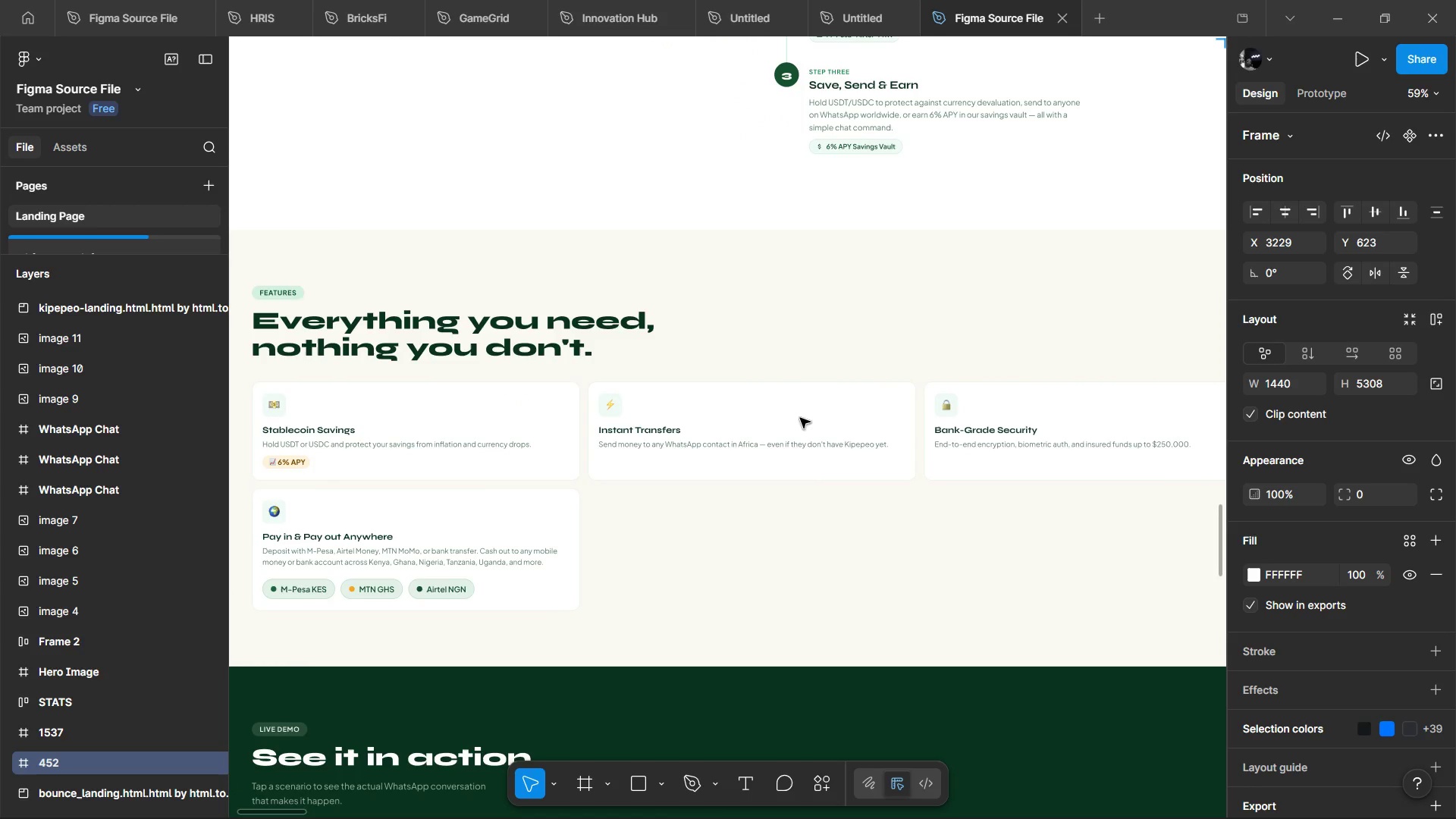 
hold_key(key=ShiftLeft, duration=1.52)
 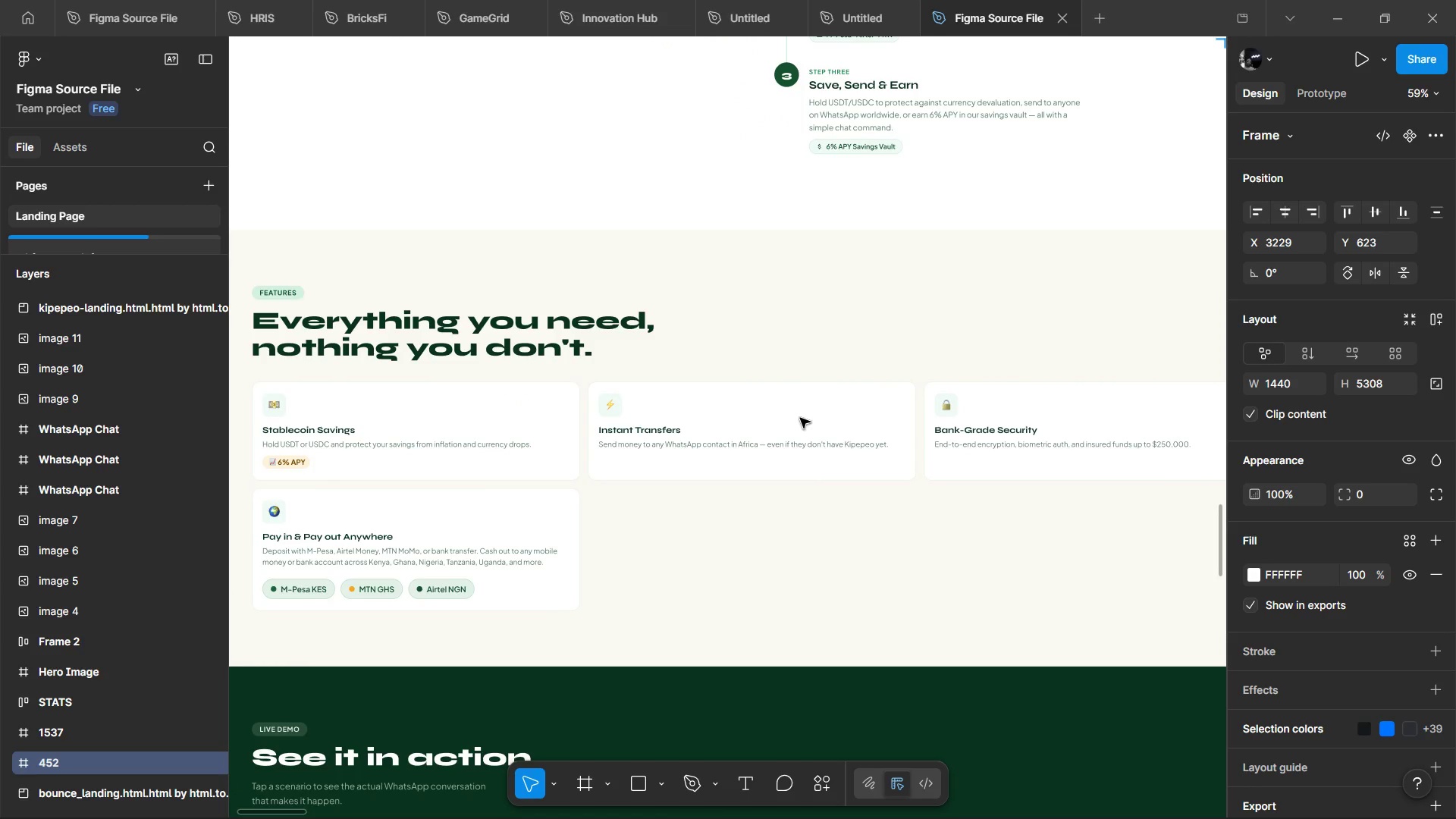 
hold_key(key=ShiftLeft, duration=1.5)
 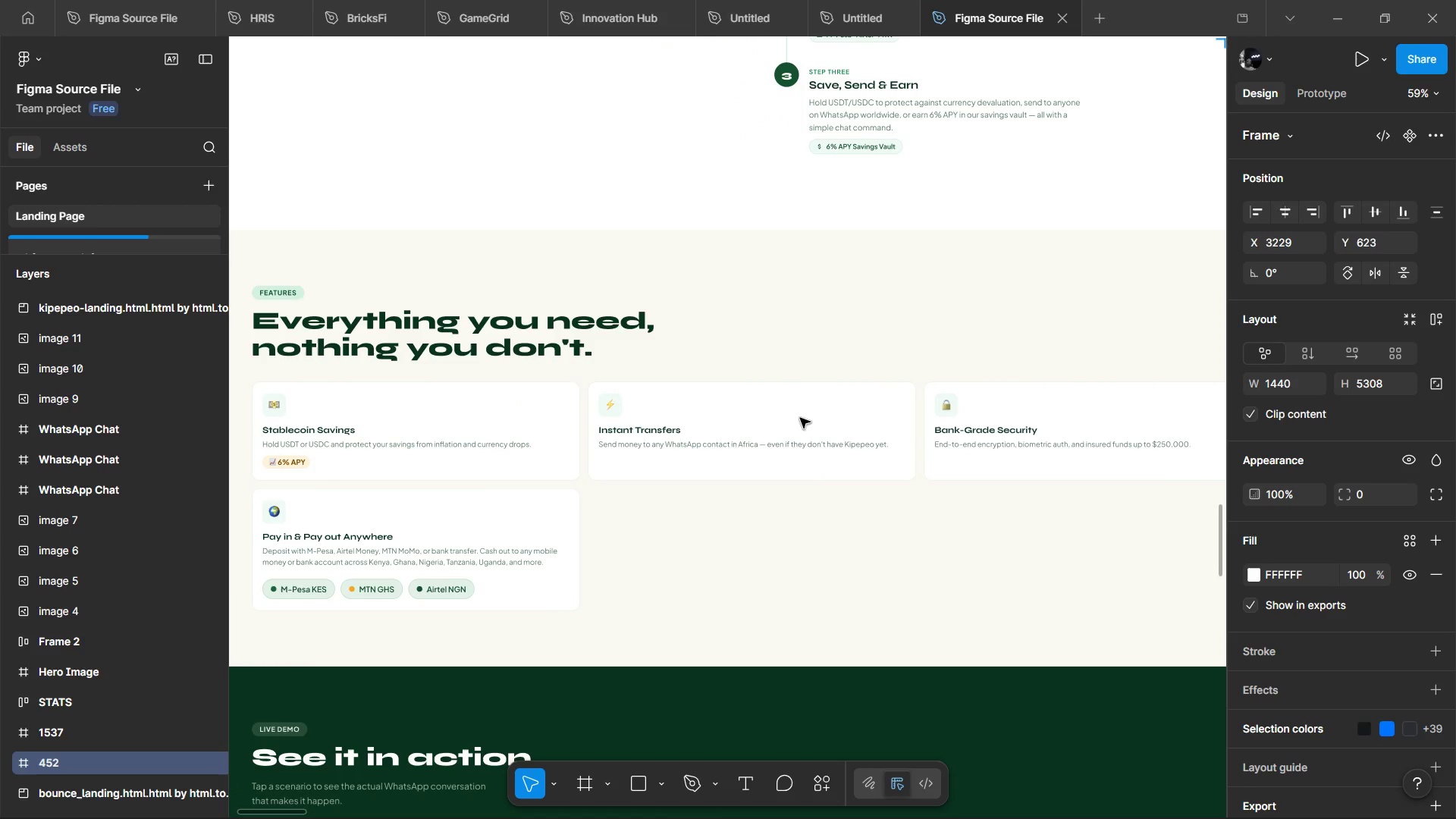 
hold_key(key=ShiftLeft, duration=1.51)
 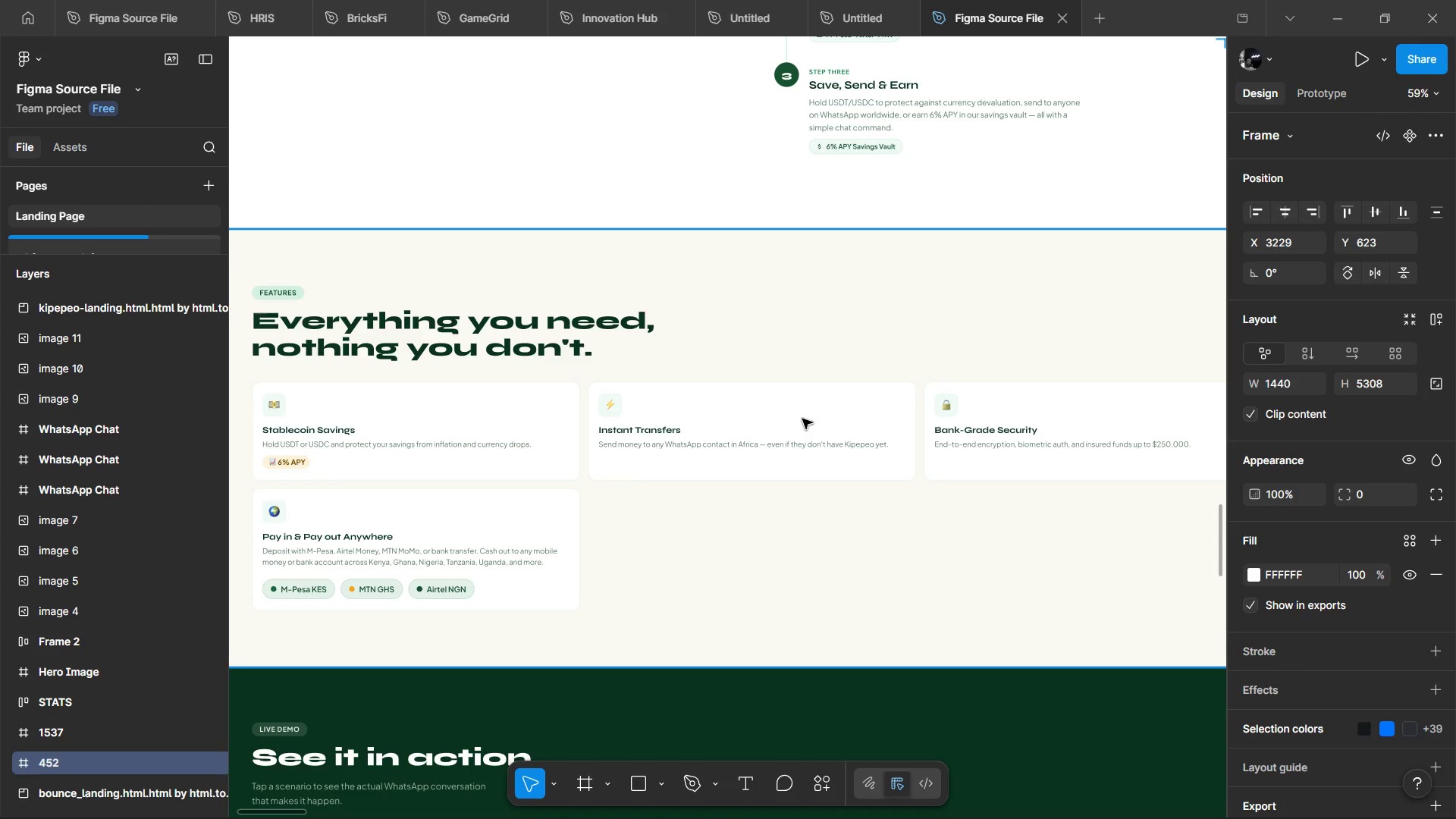 
hold_key(key=ShiftLeft, duration=1.03)
 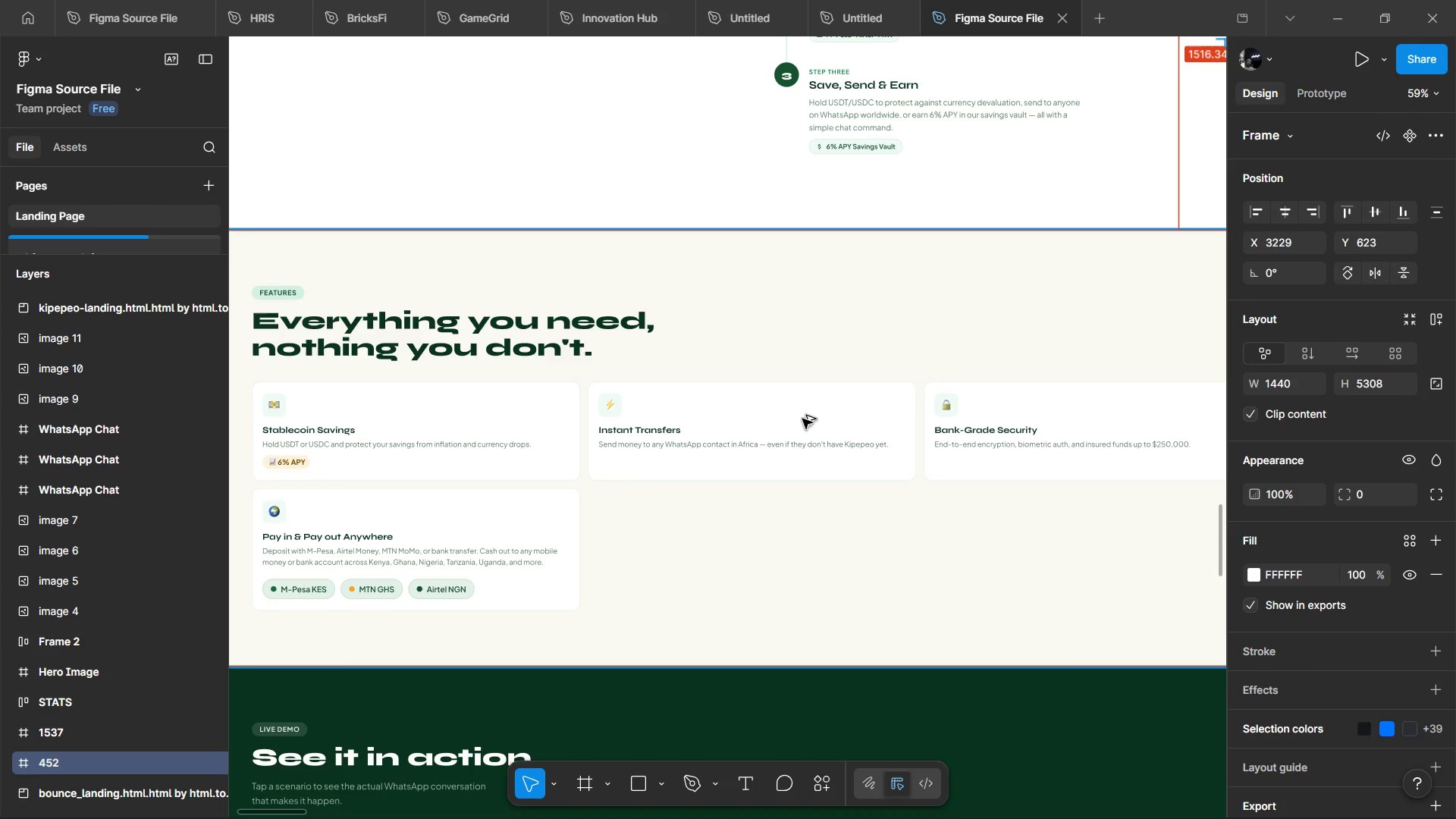 
key(Alt+AltLeft)
 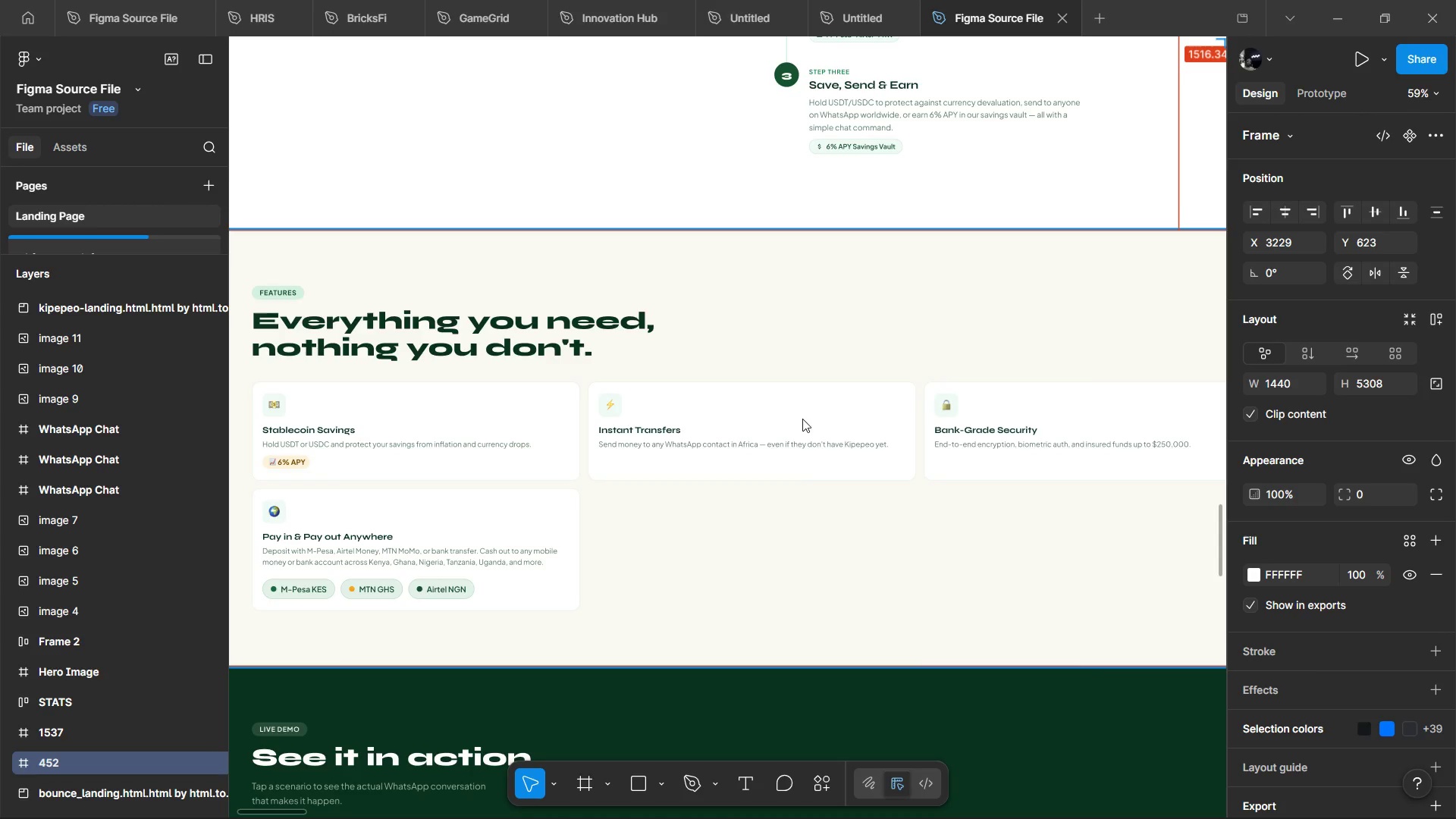 
key(Alt+Tab)